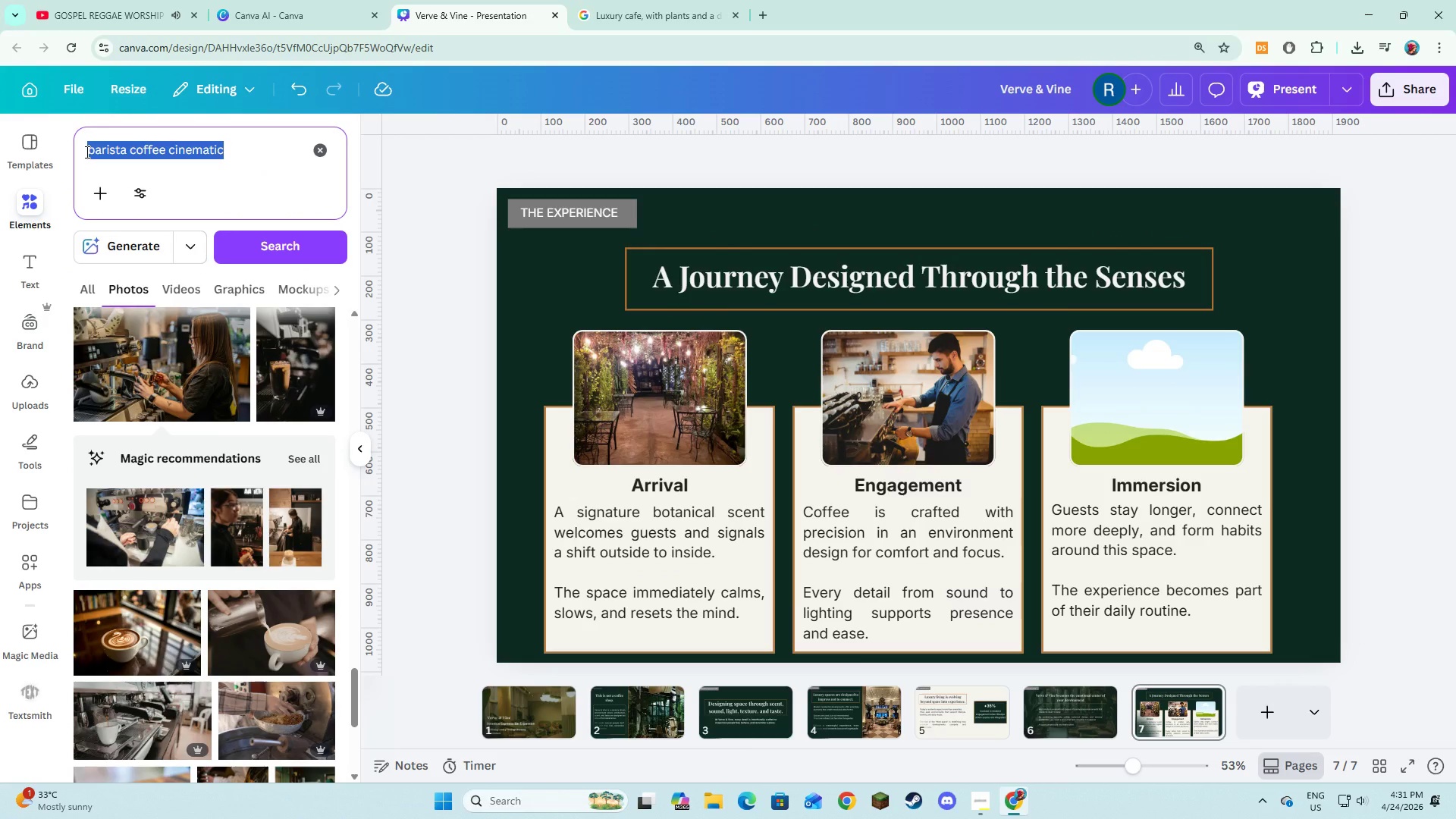 
wait(11.22)
 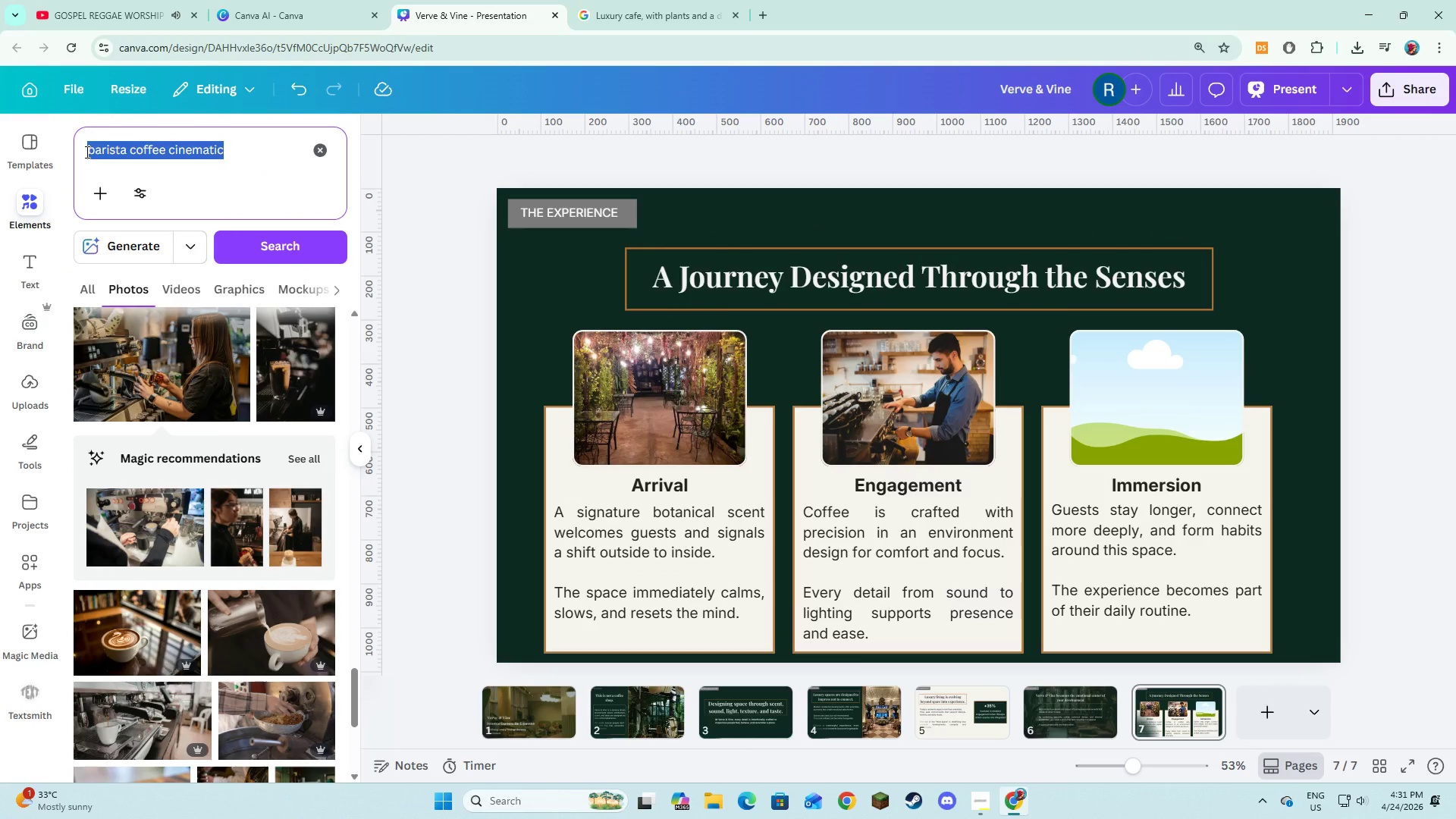 
type(lounge cafe cak=)
key(Backspace)
key(Backspace)
type(lm ar)
key(Backspace)
type(tmosphere)
 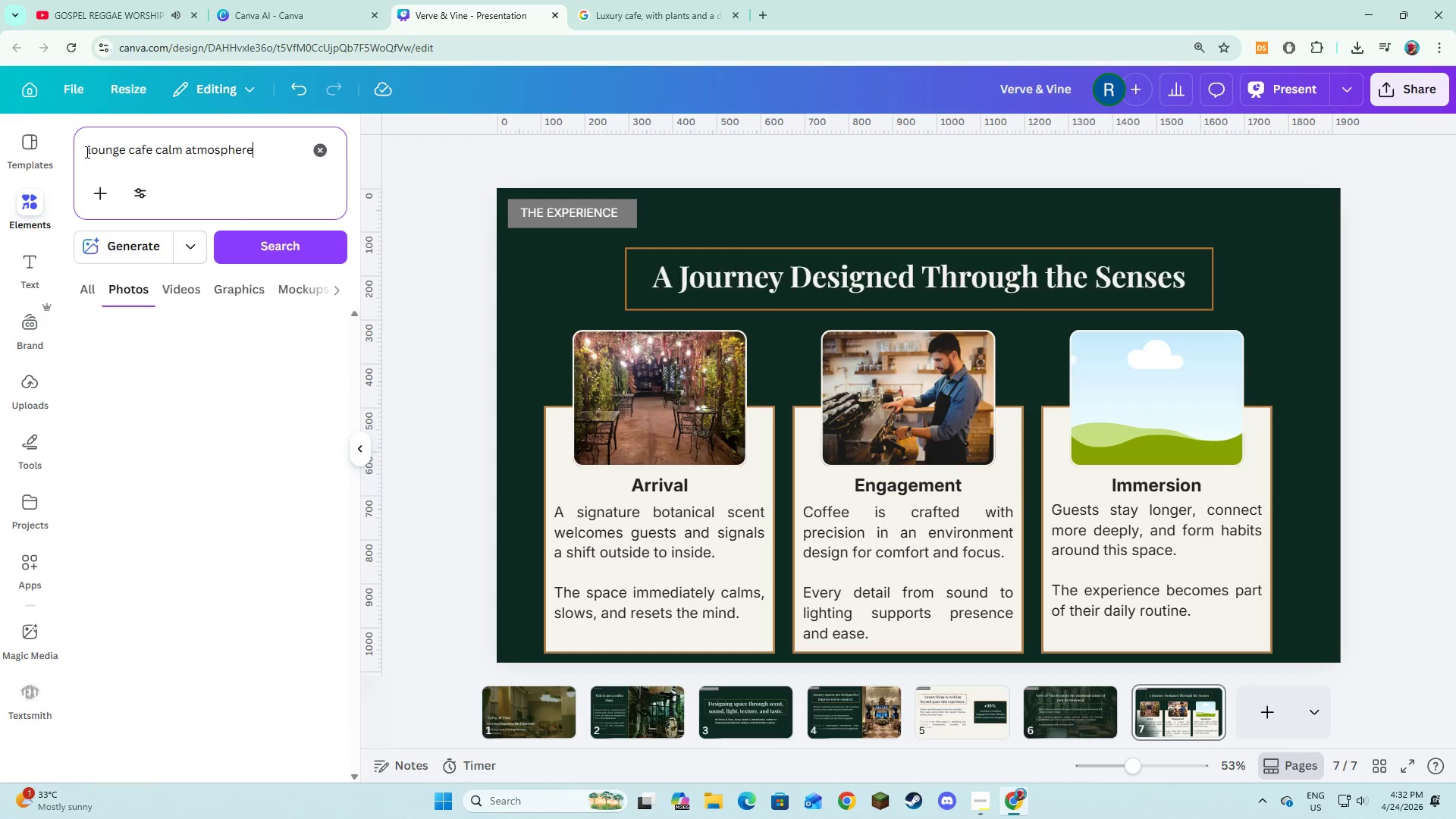 
key(Enter)
 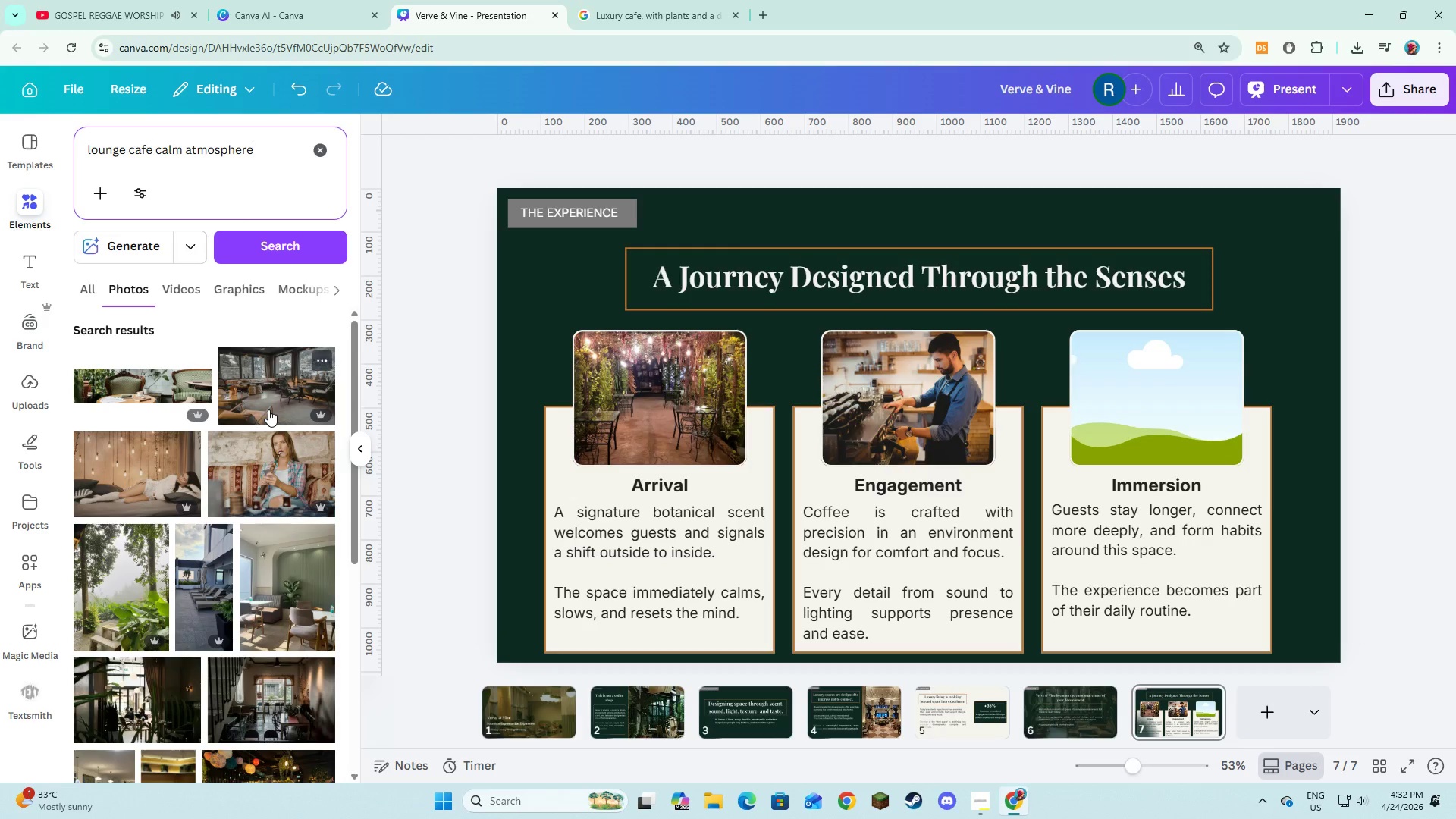 
wait(6.42)
 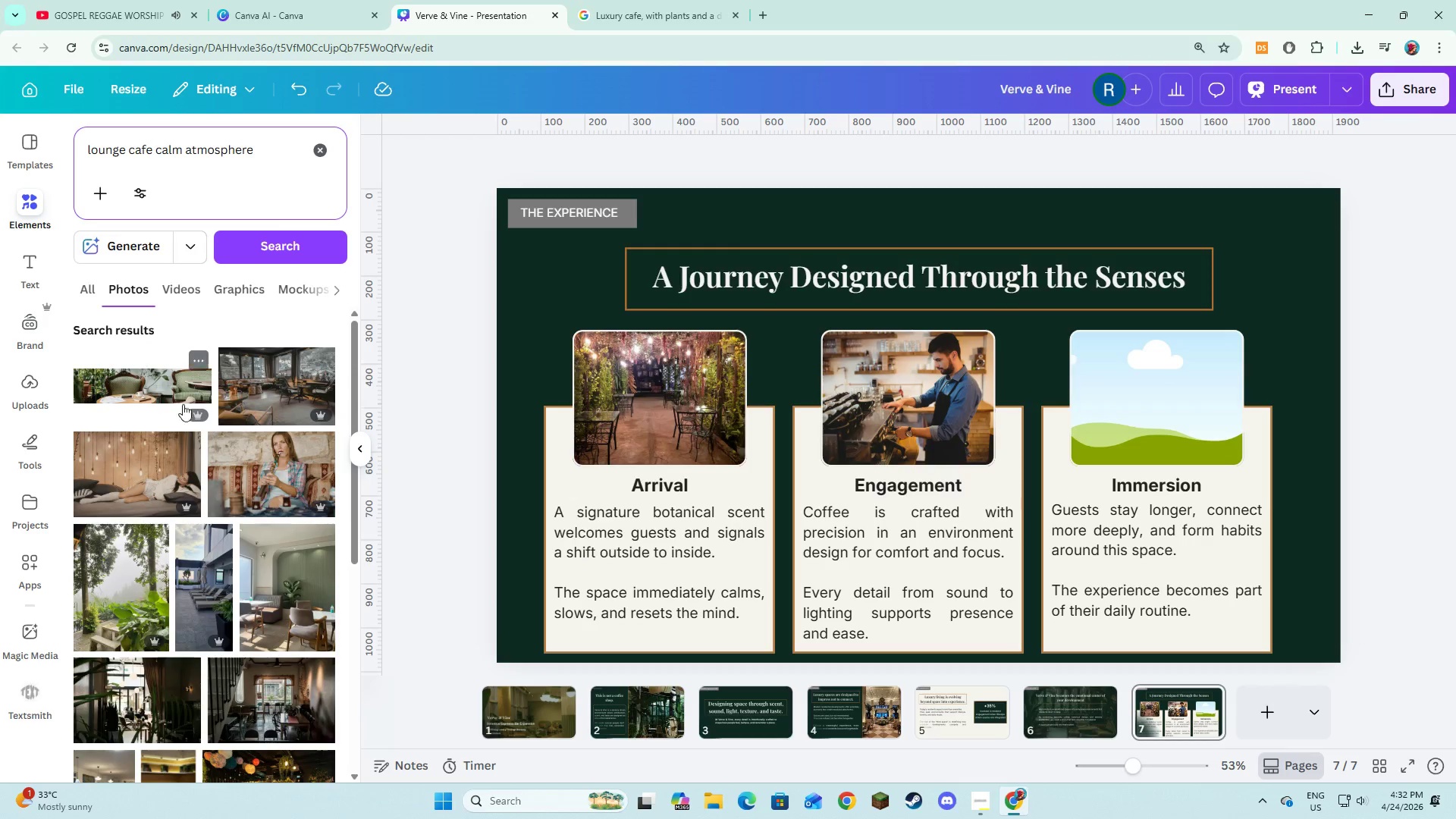 
left_click([268, 405])
 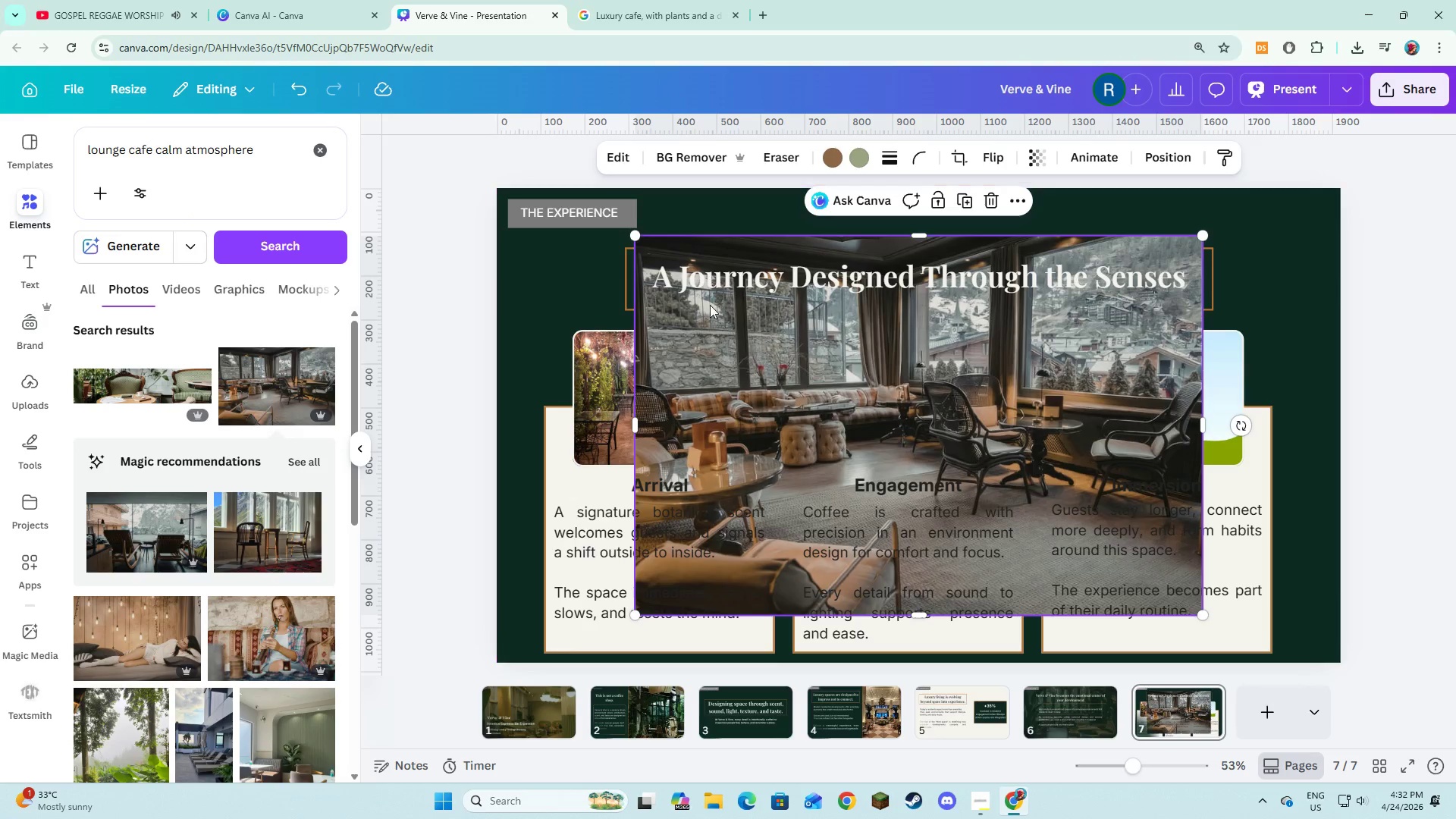 
left_click([995, 202])
 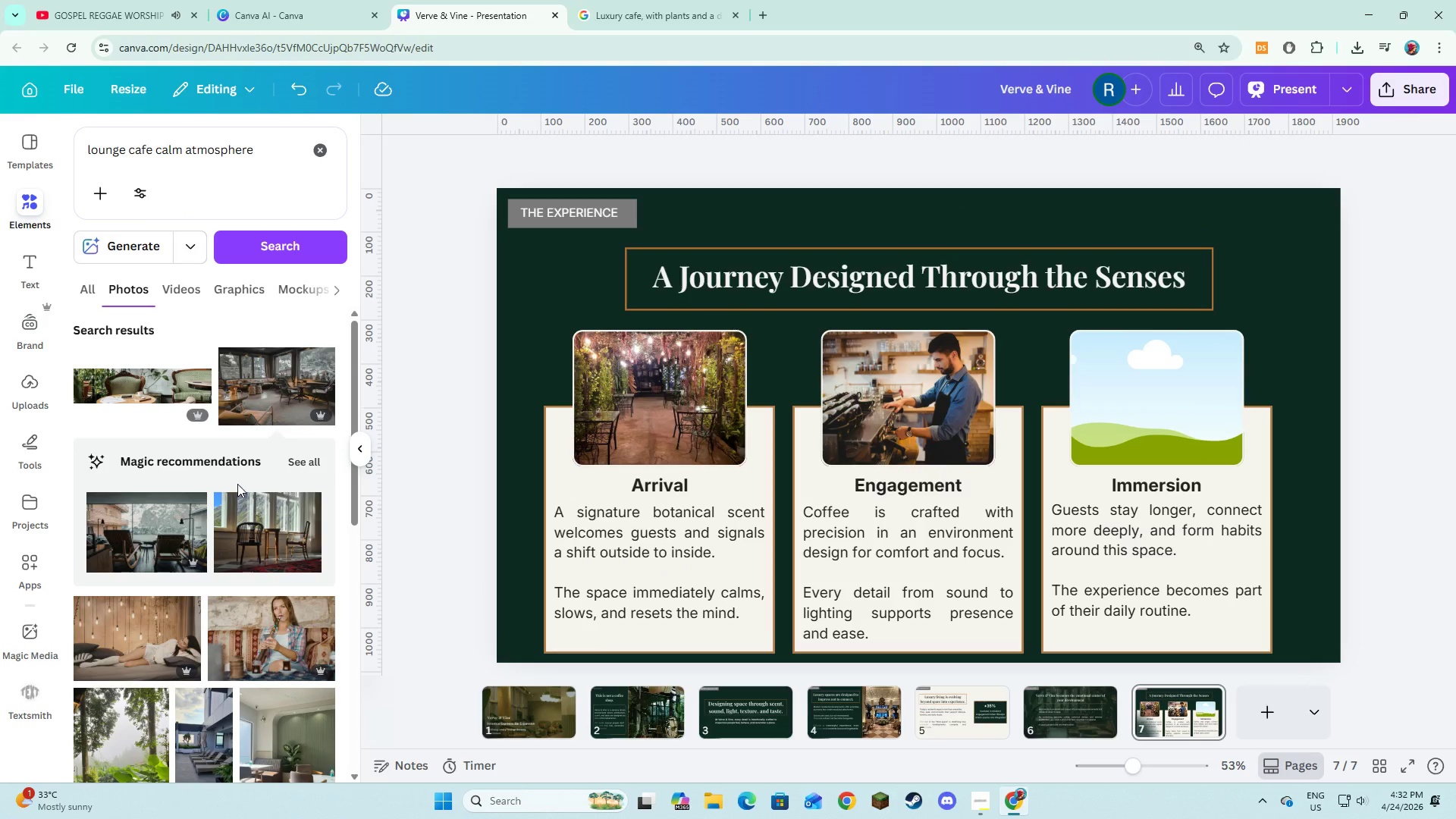 
scroll: coordinate [237, 484], scroll_direction: down, amount: 5.0
 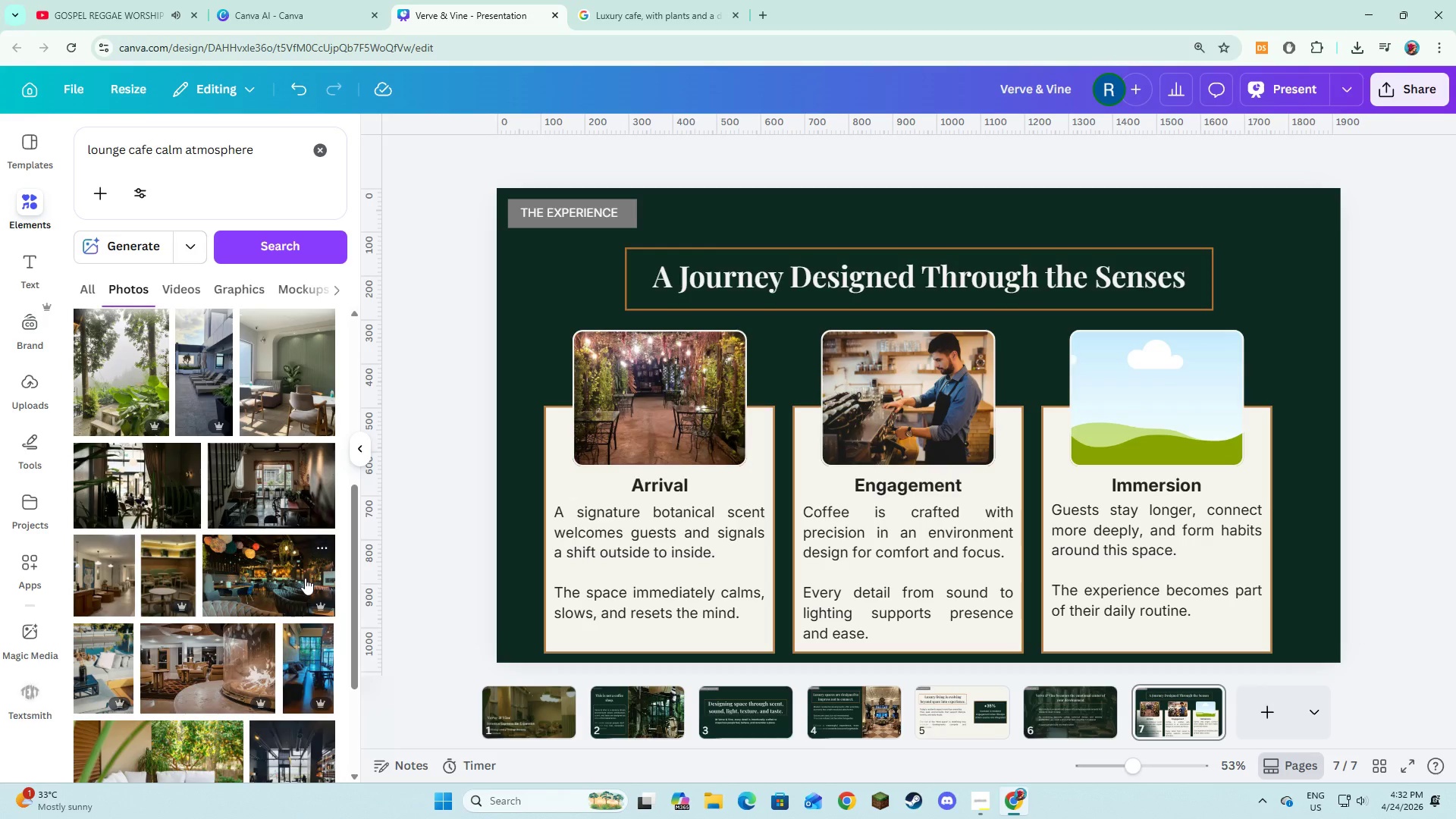 
left_click([305, 578])
 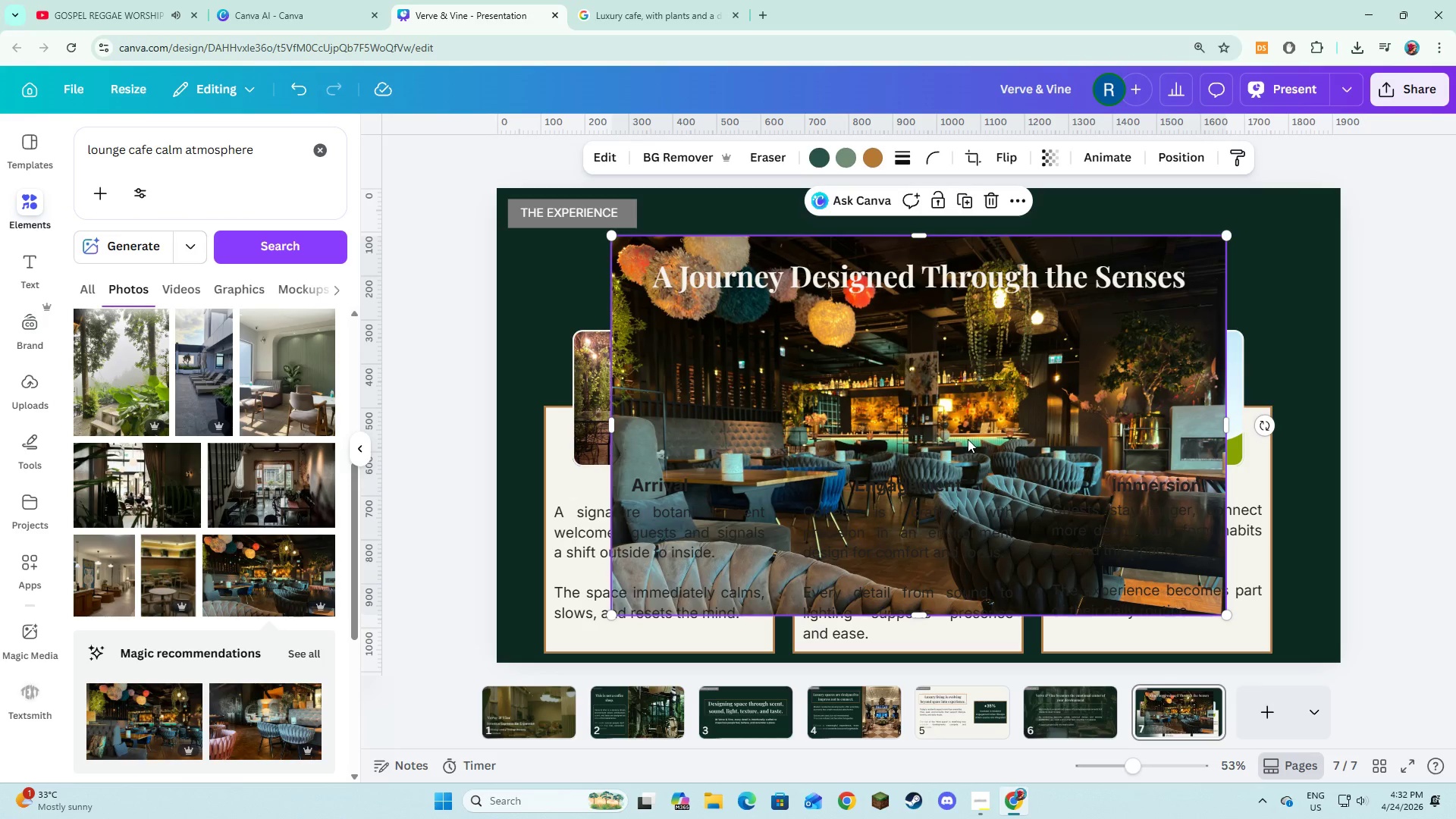 
left_click_drag(start_coordinate=[968, 442], to_coordinate=[1106, 438])
 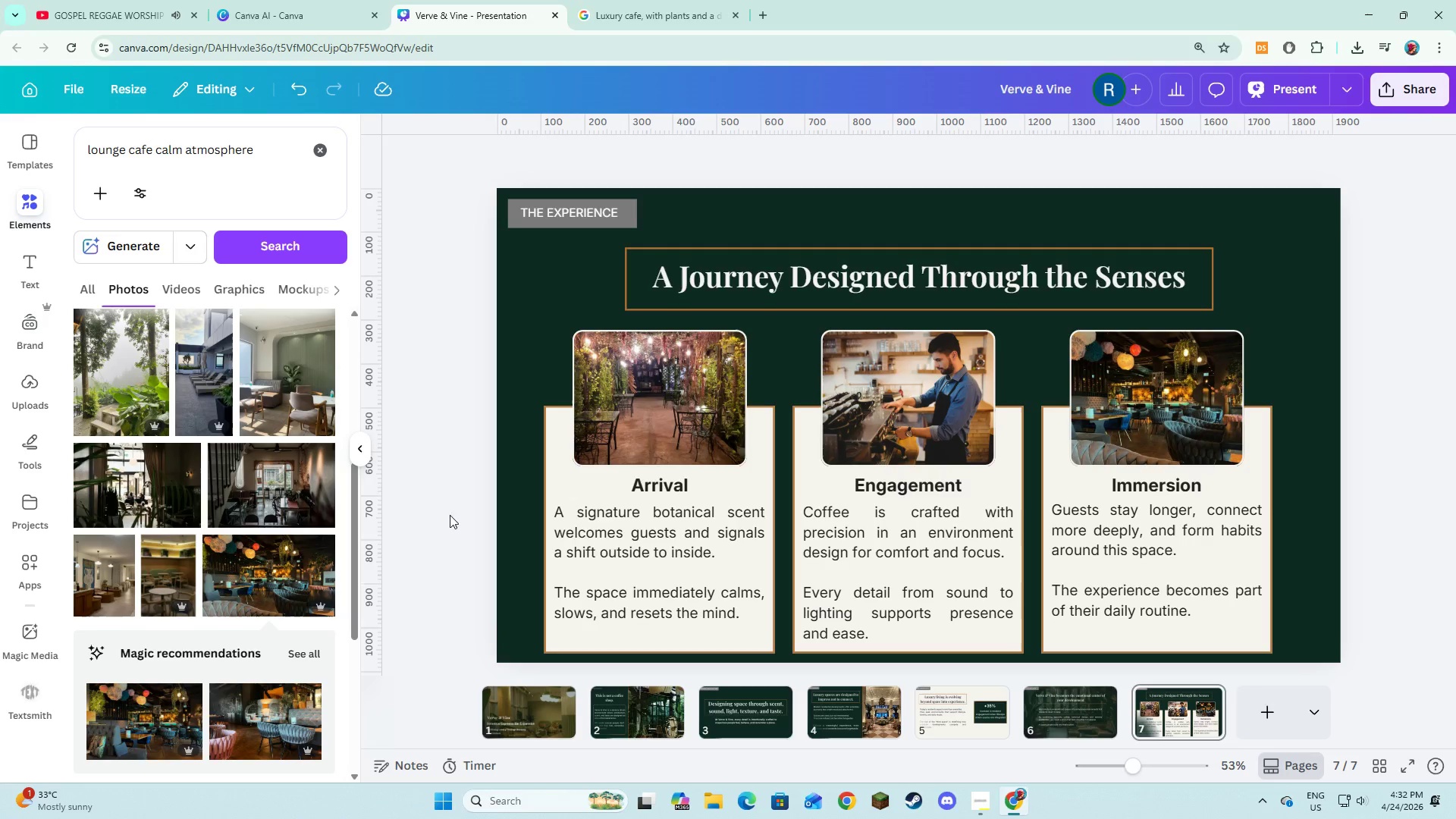 
wait(6.02)
 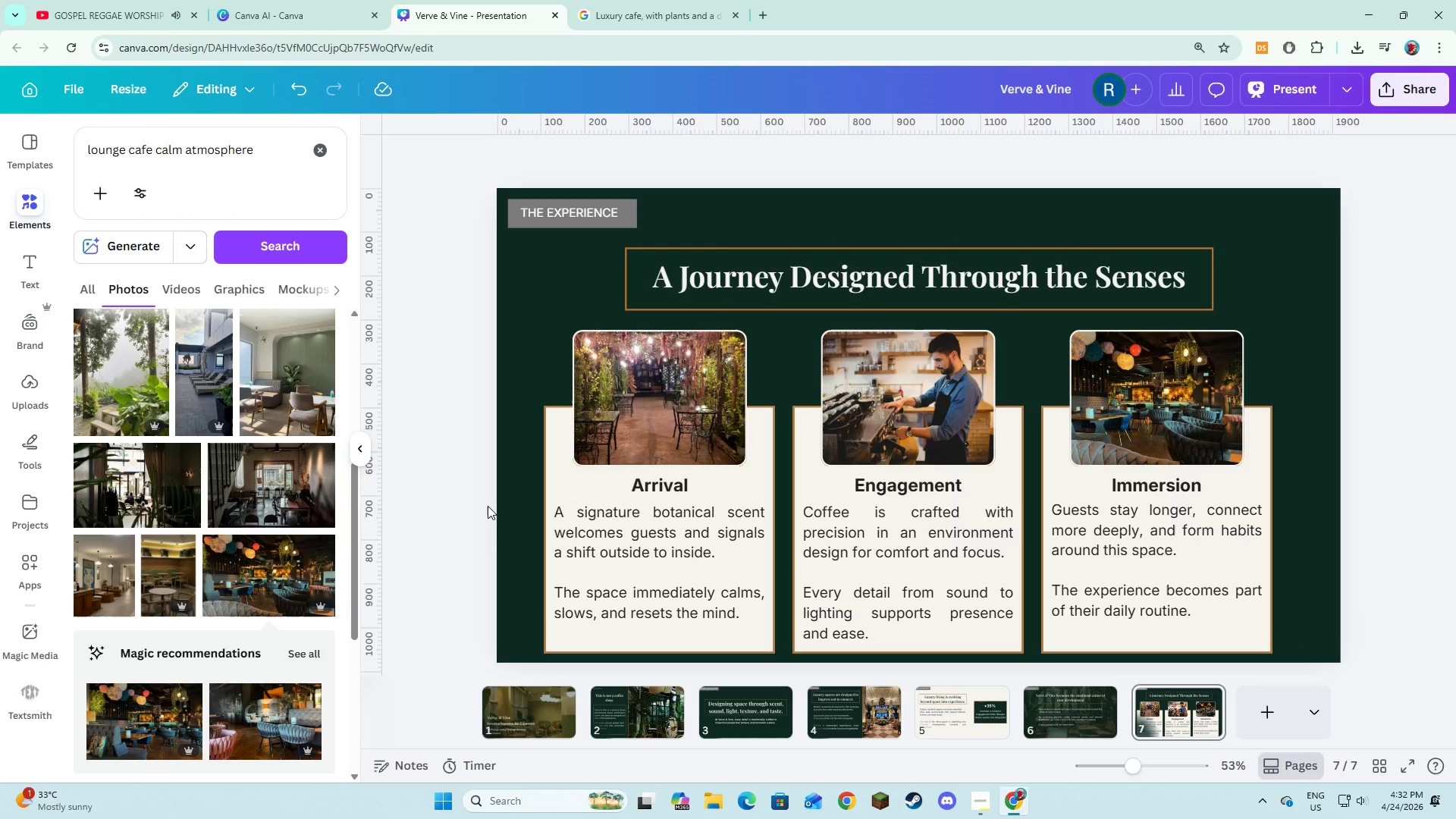 
scroll: coordinate [551, 529], scroll_direction: down, amount: 3.0
 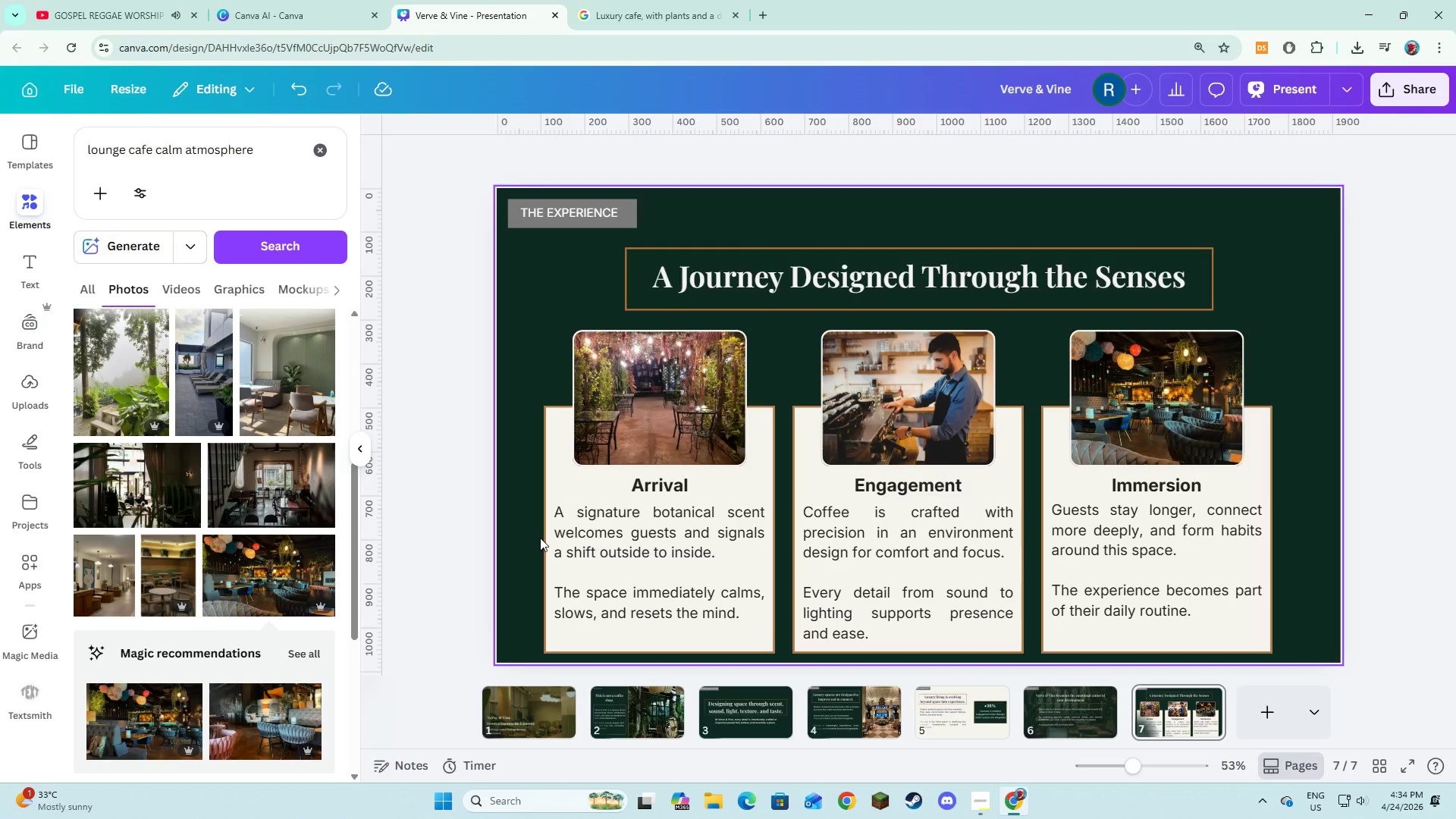 
wait(82.95)
 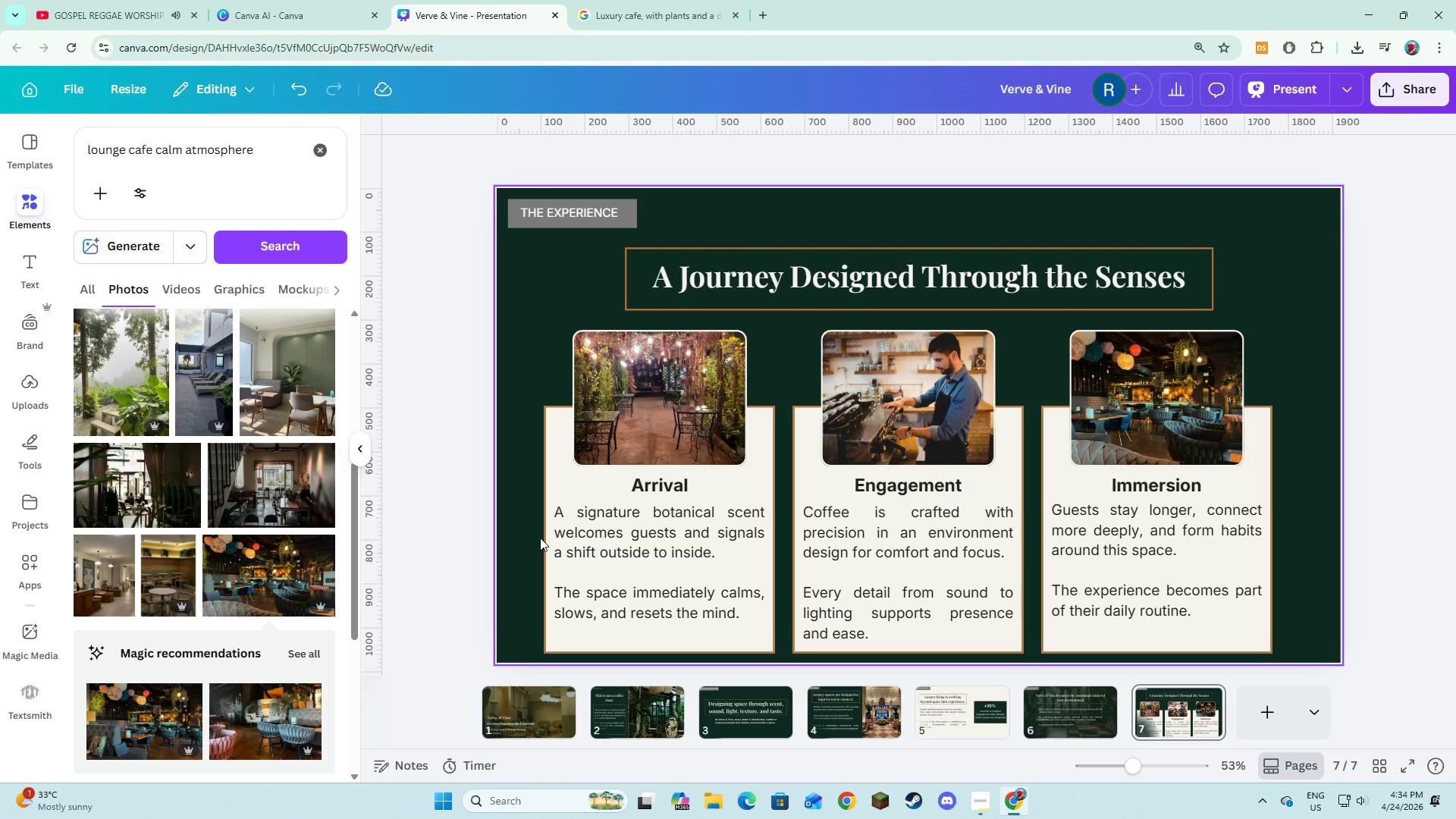 
key(Alt+Tab)